 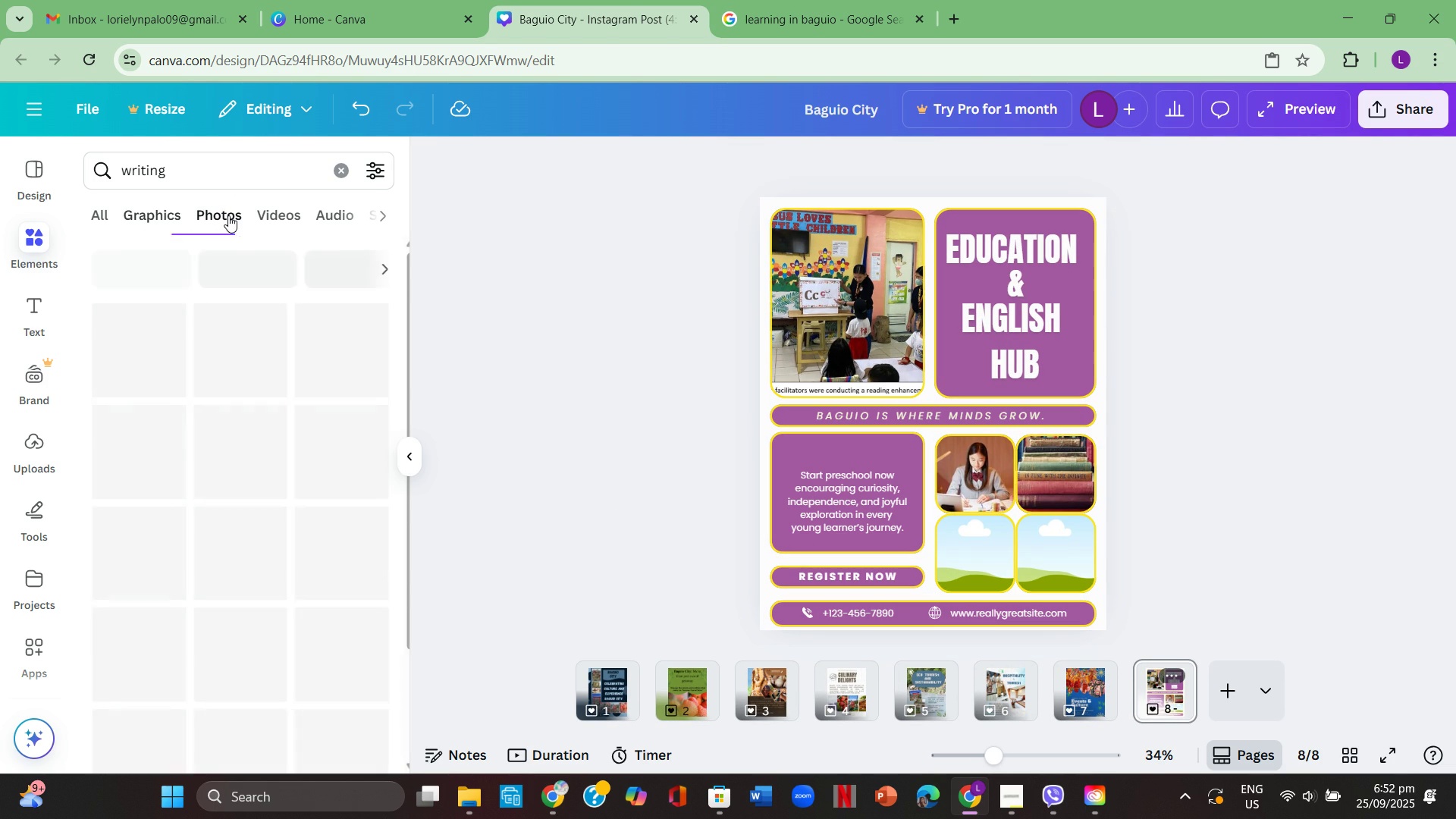 
scroll: coordinate [287, 372], scroll_direction: down, amount: 3.0
 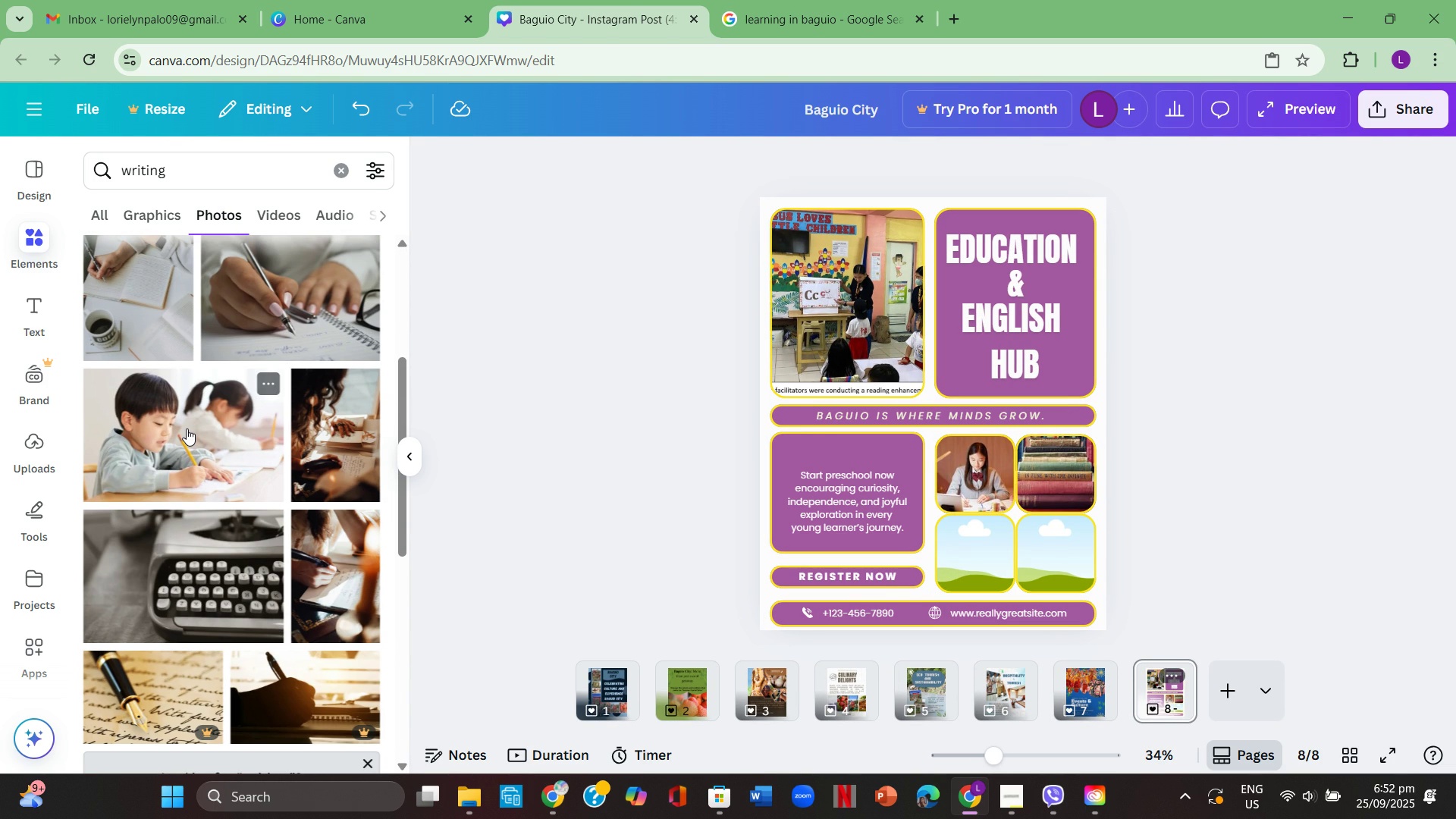 
left_click([187, 428])
 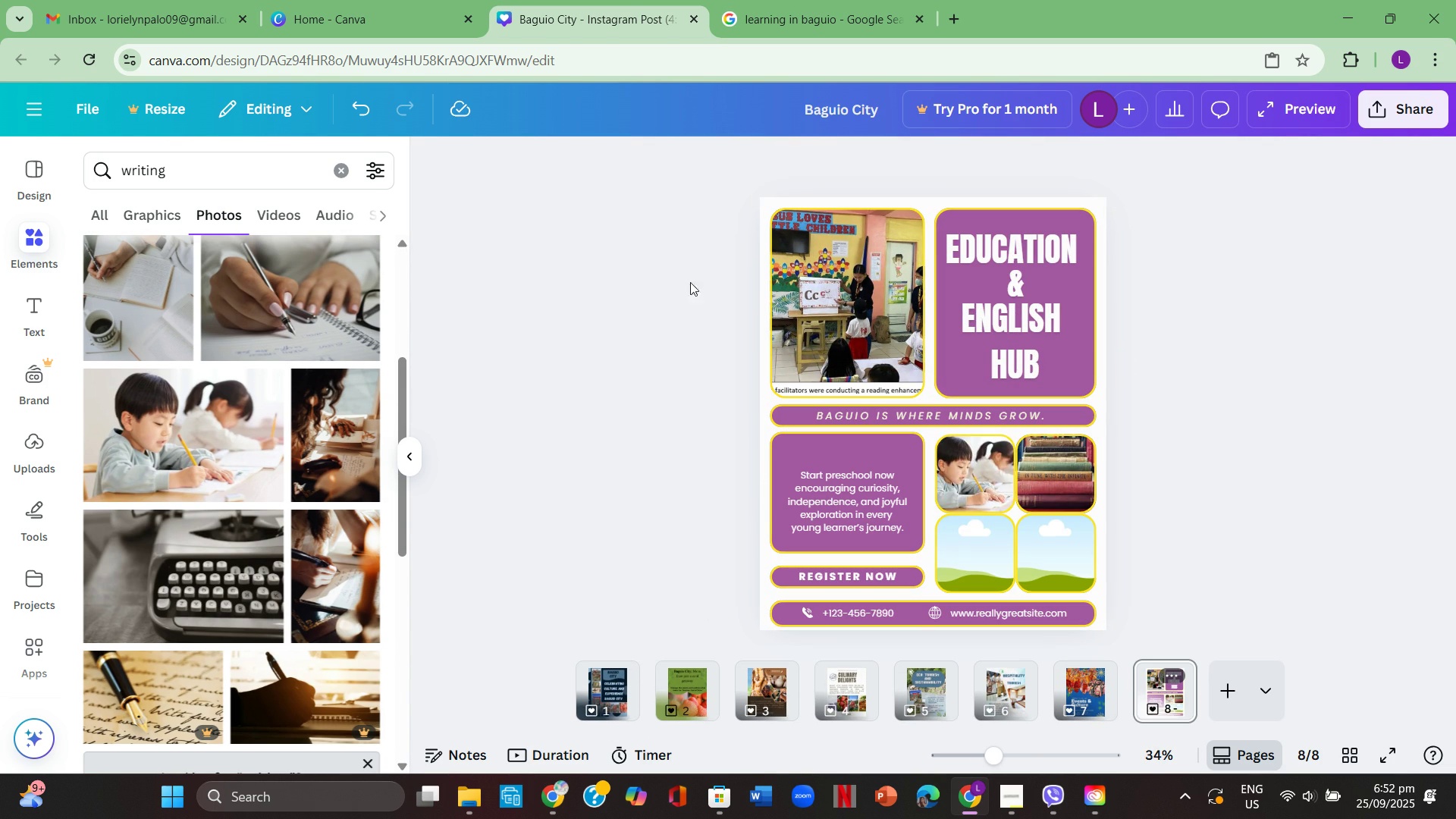 
wait(5.29)
 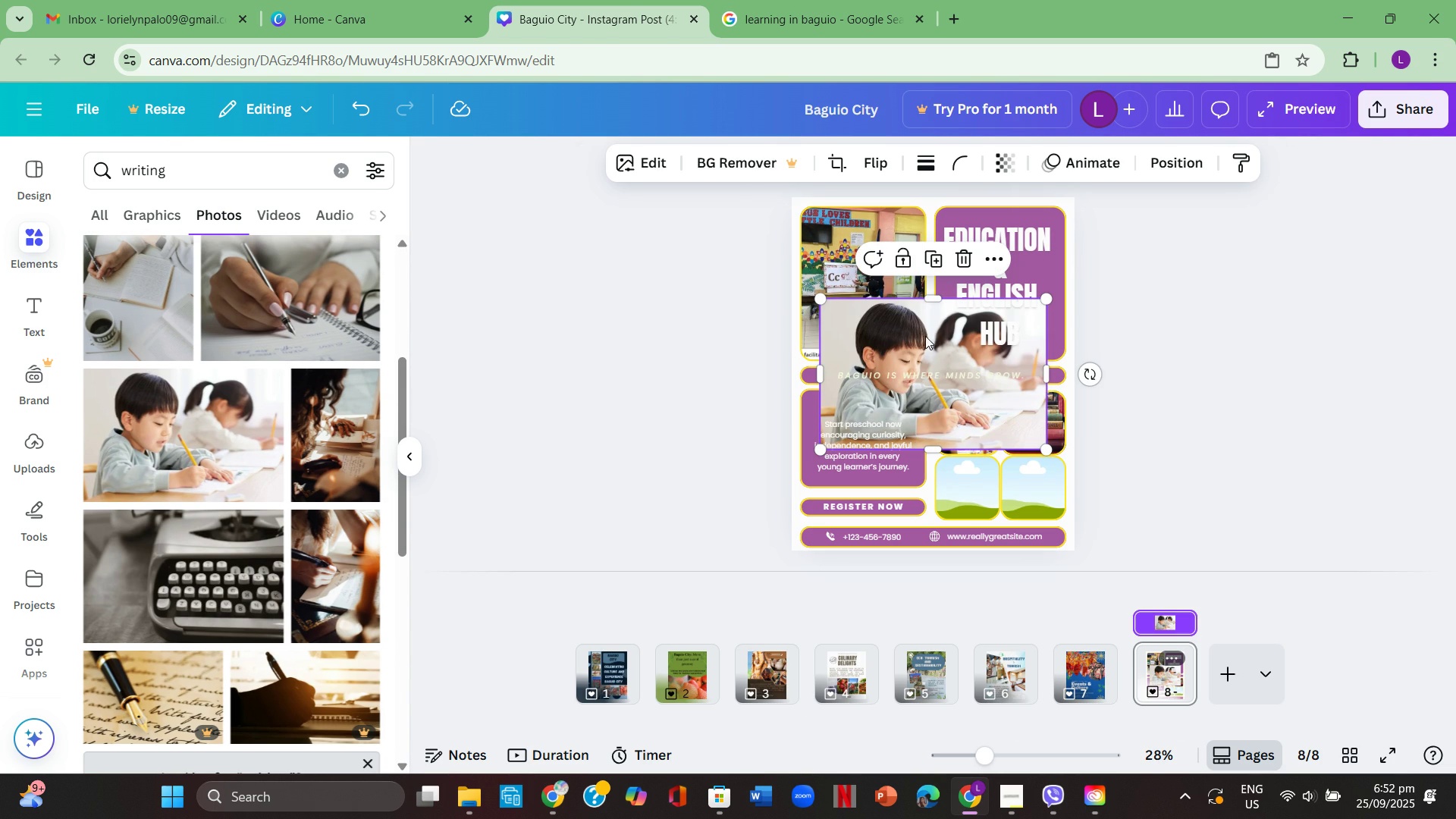 
left_click([366, 109])
 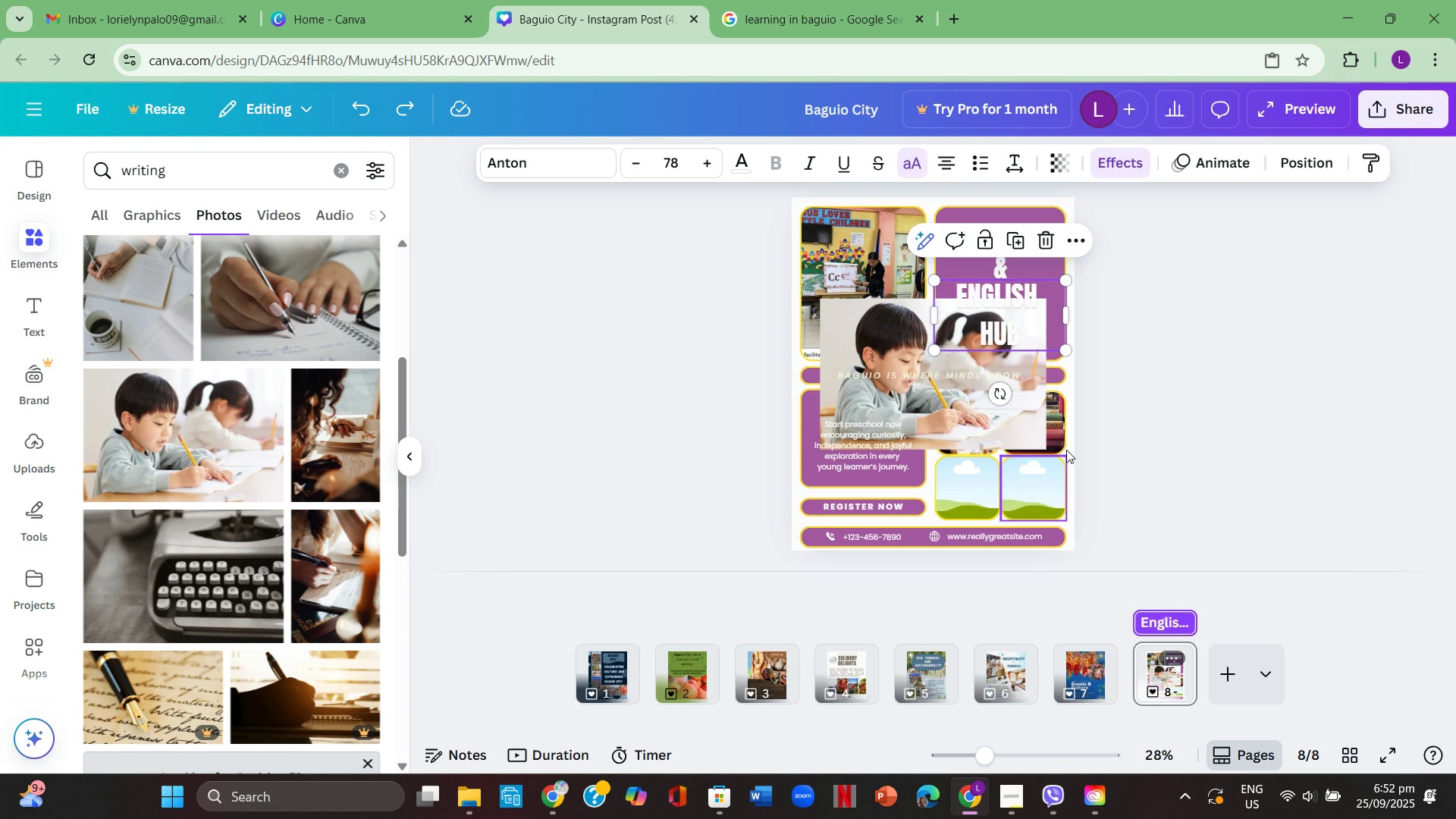 
left_click([1203, 425])
 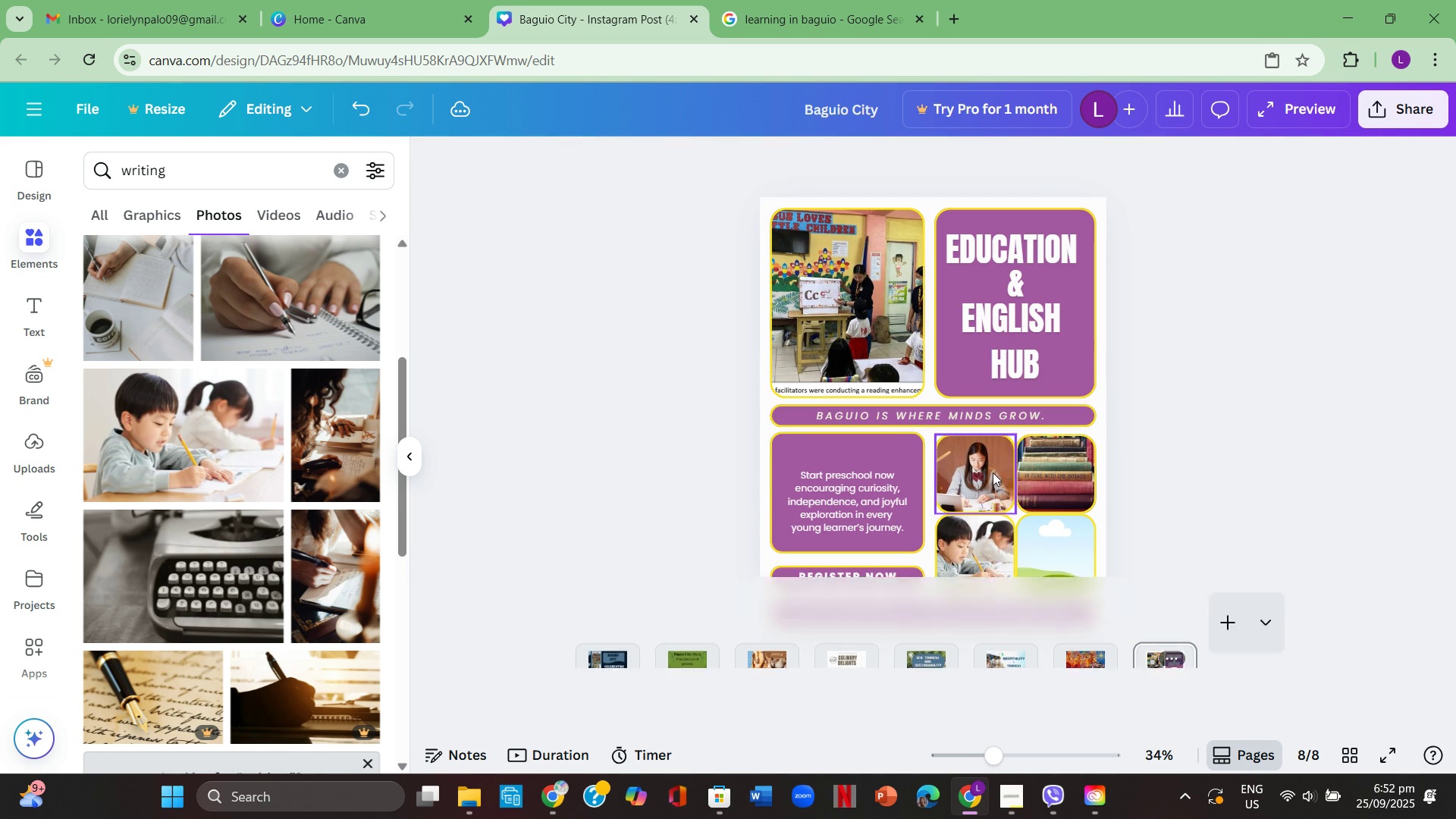 
left_click([1198, 401])
 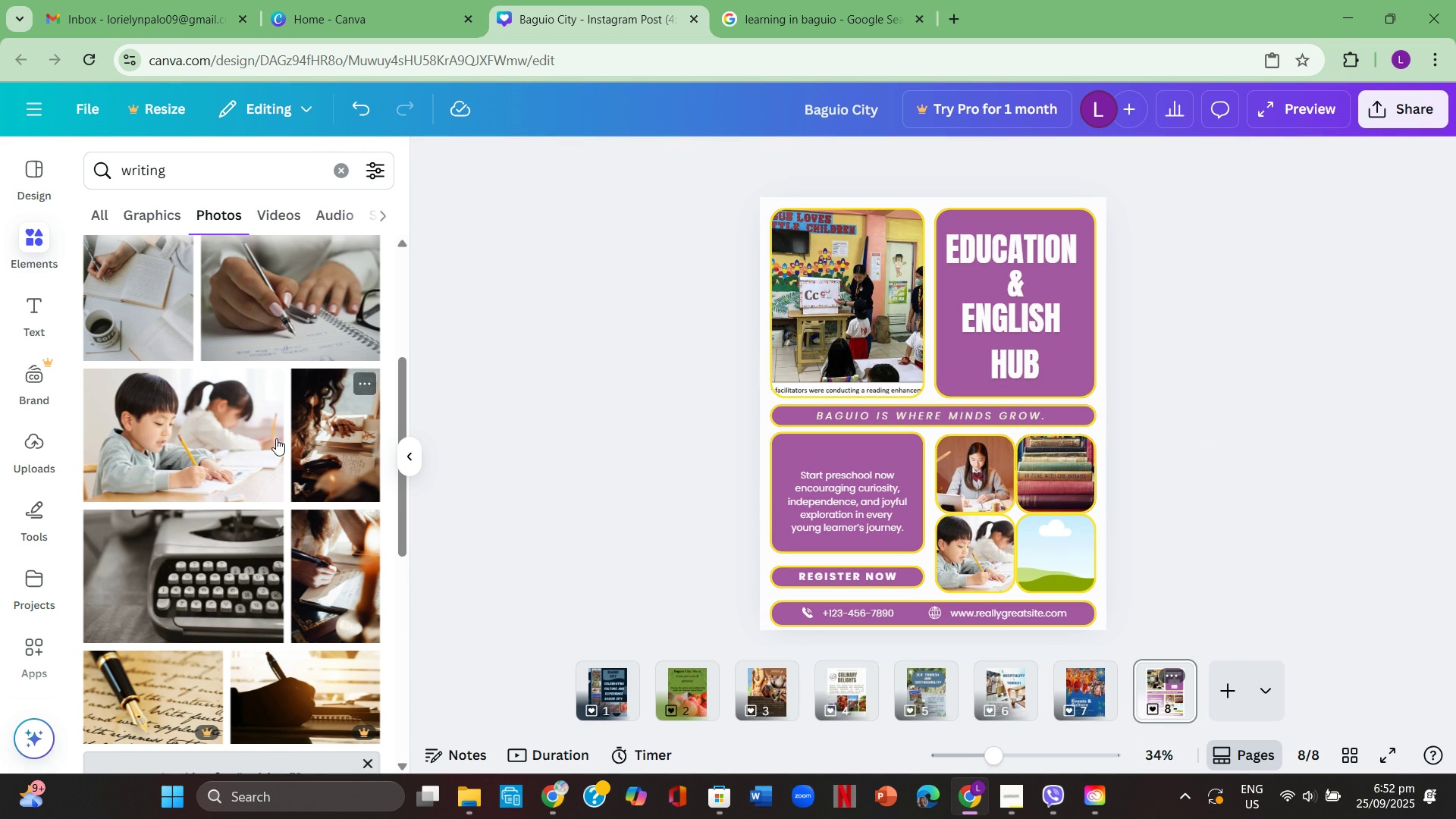 
scroll: coordinate [281, 433], scroll_direction: down, amount: 2.0
 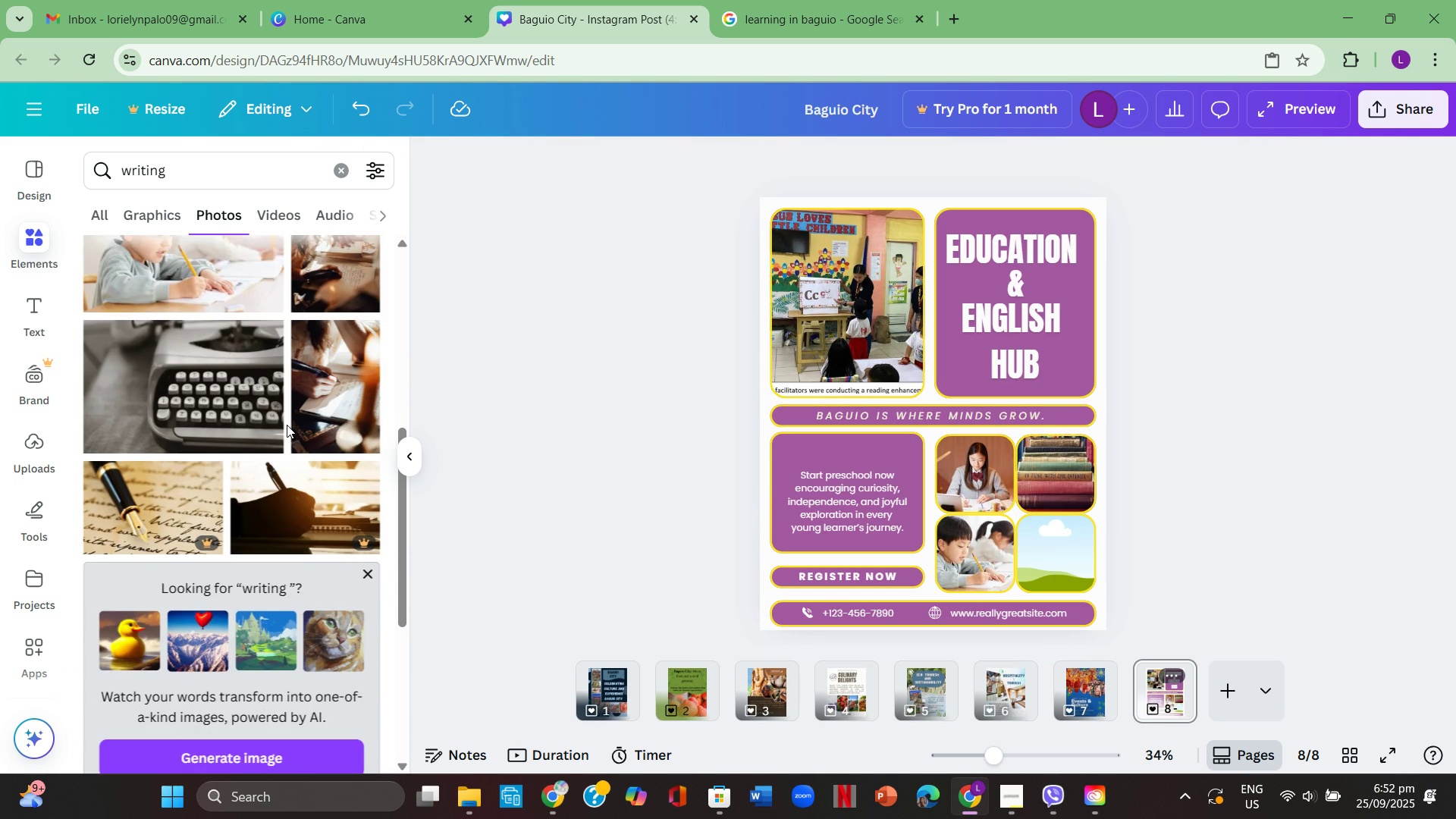 
scroll: coordinate [288, 419], scroll_direction: up, amount: 3.0
 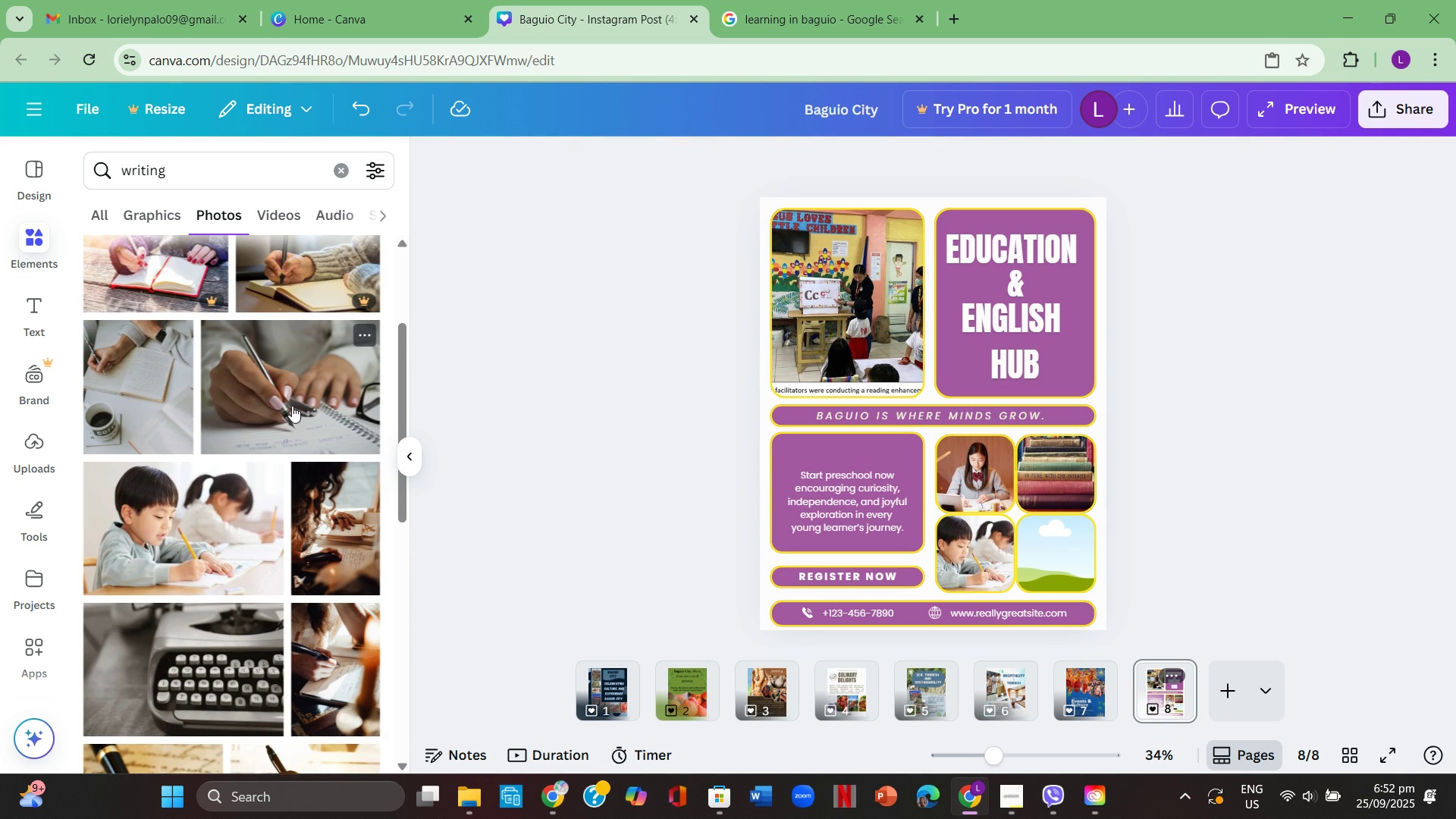 
scroll: coordinate [292, 406], scroll_direction: down, amount: 1.0
 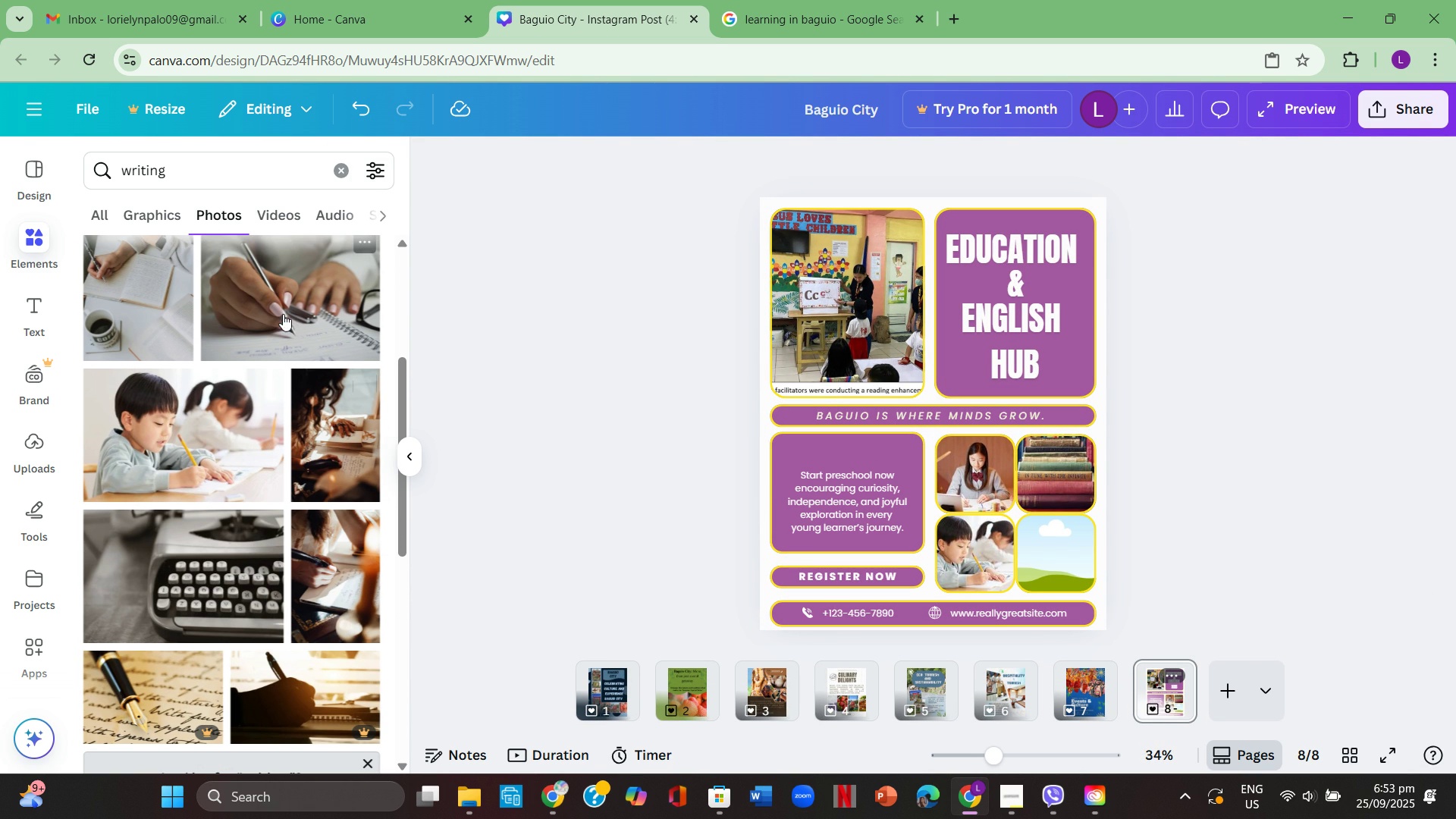 
wait(10.38)
 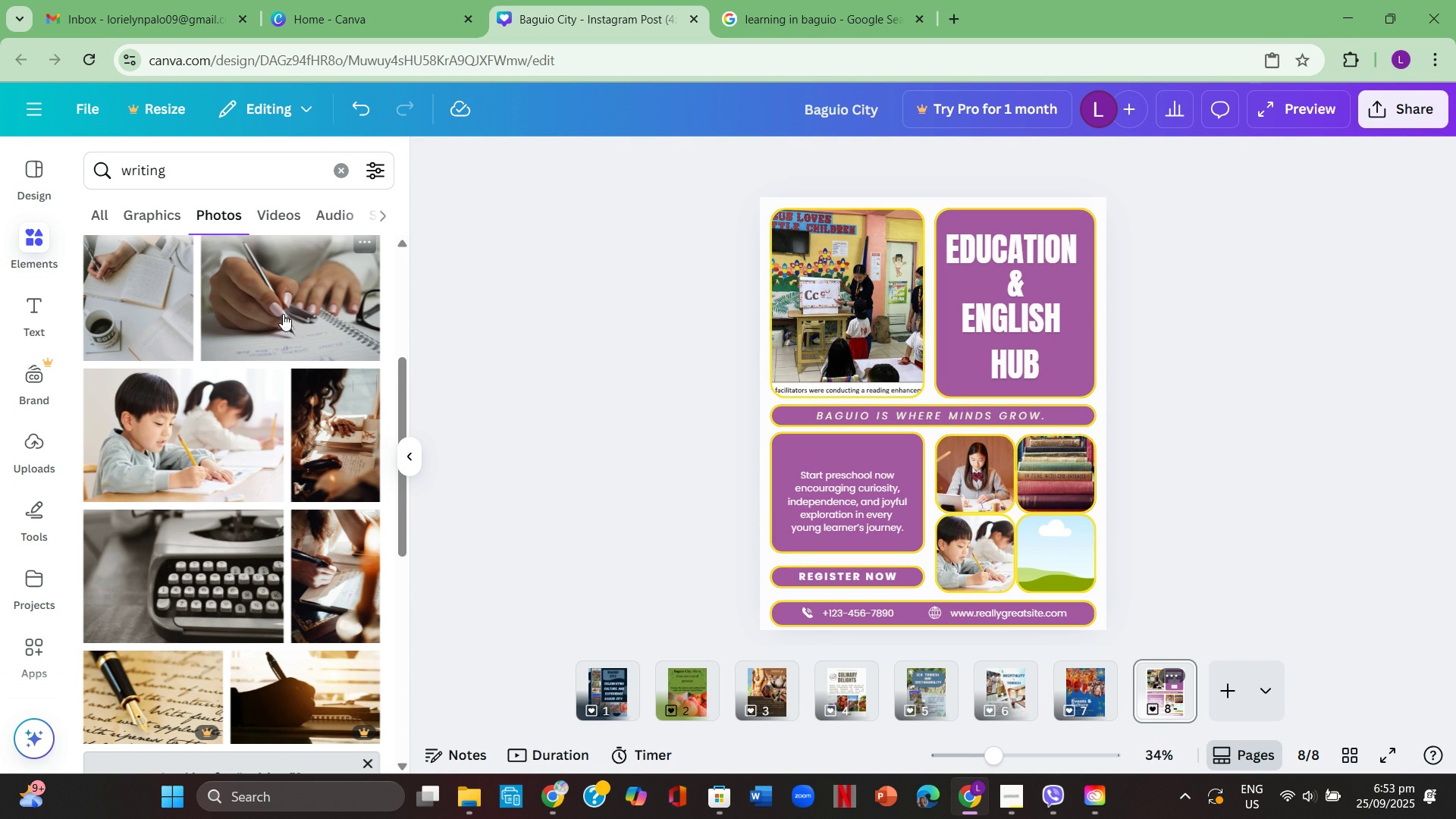 
left_click([334, 174])
 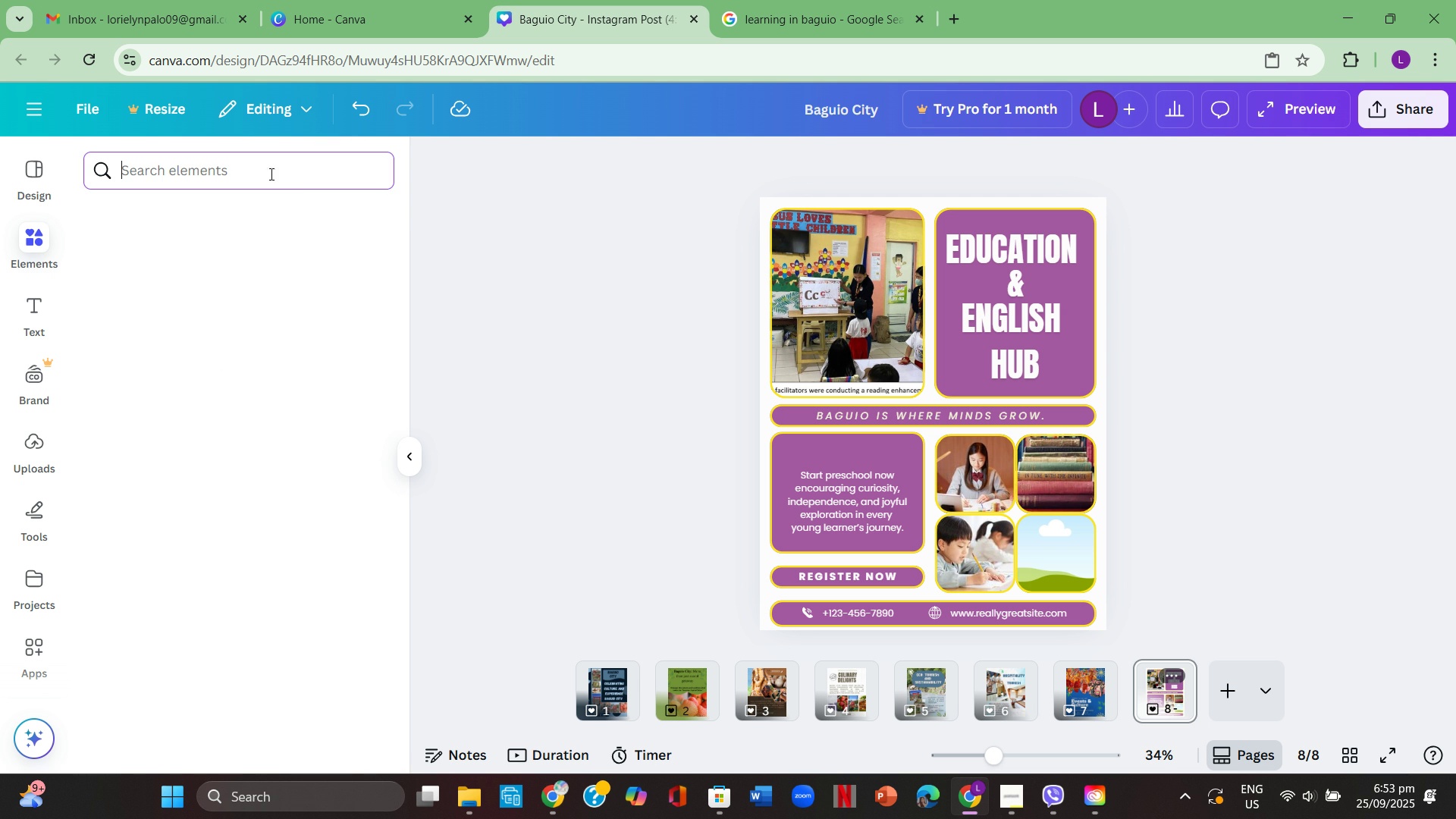 
left_click([265, 172])